 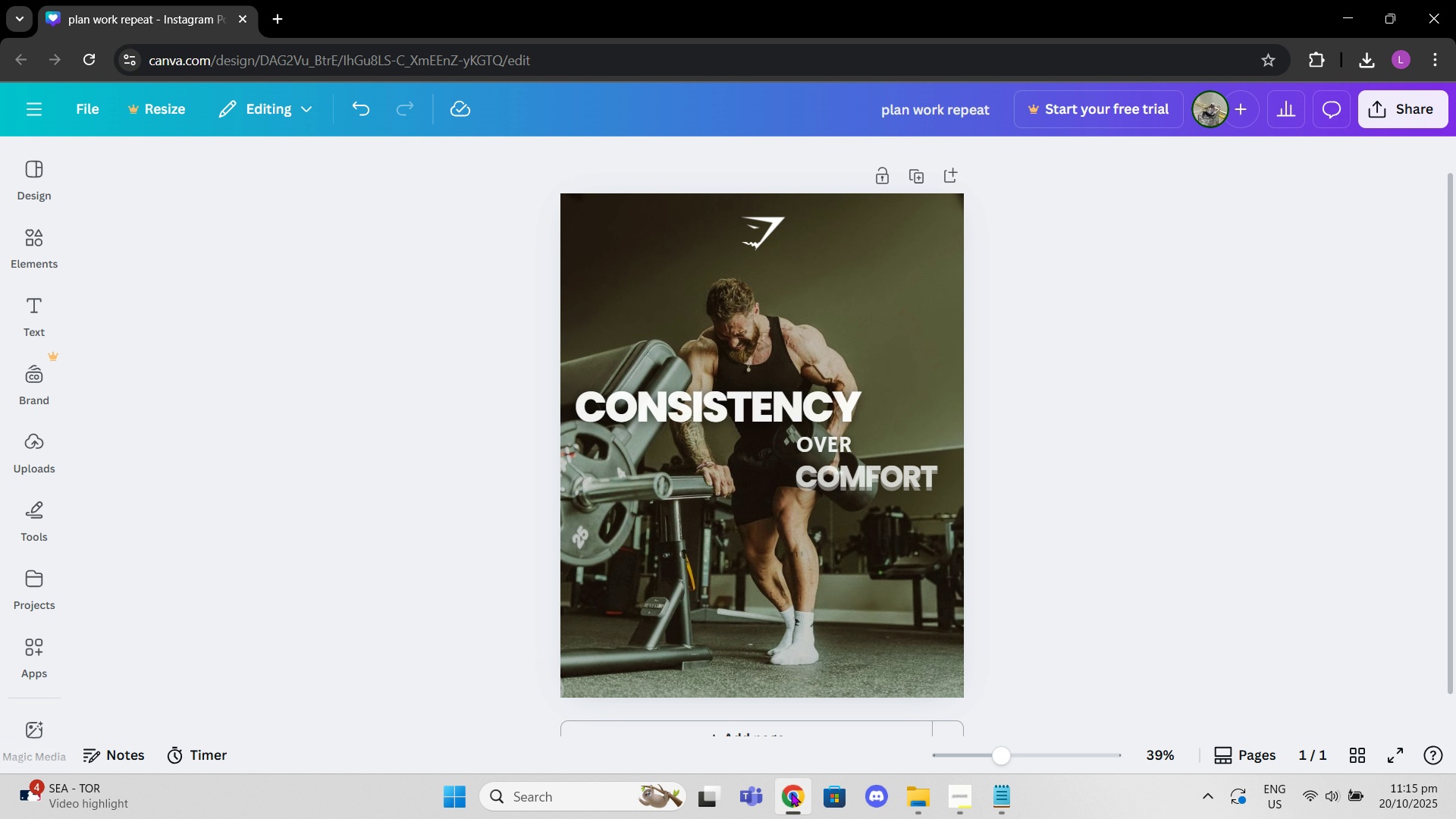 
left_click([996, 797])
 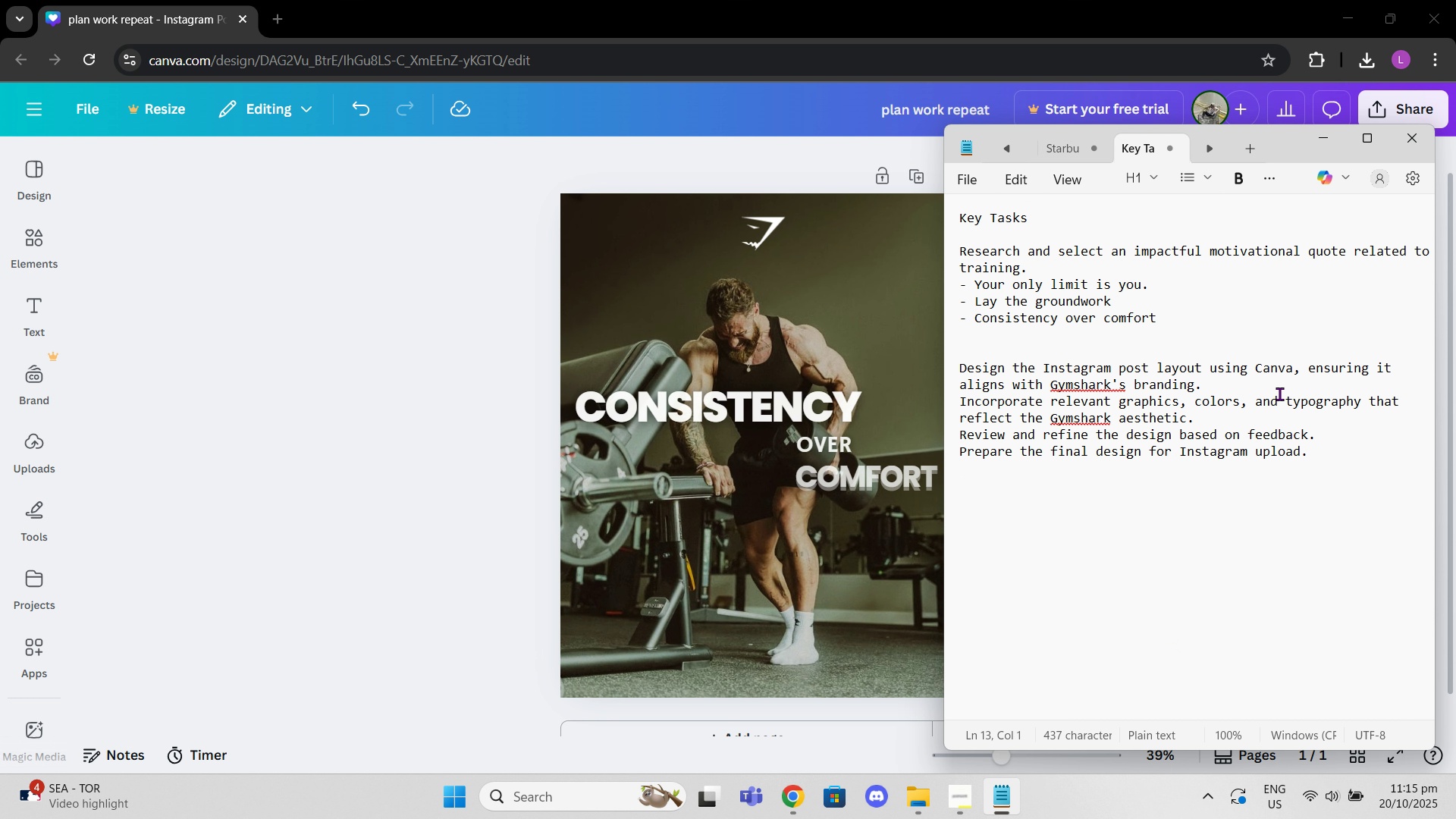 
wait(5.6)
 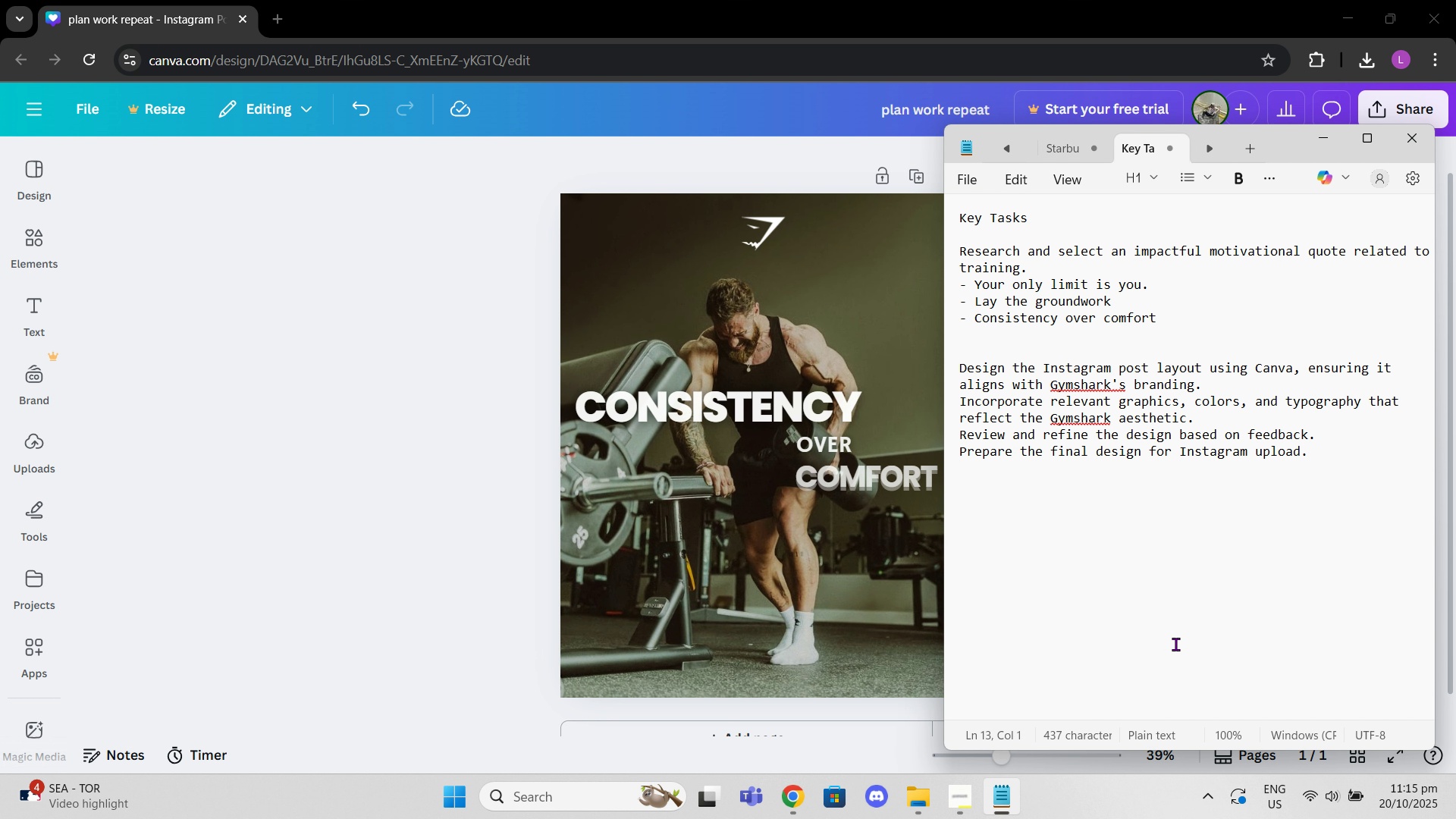 
left_click_drag(start_coordinate=[1051, 384], to_coordinate=[1207, 388])
 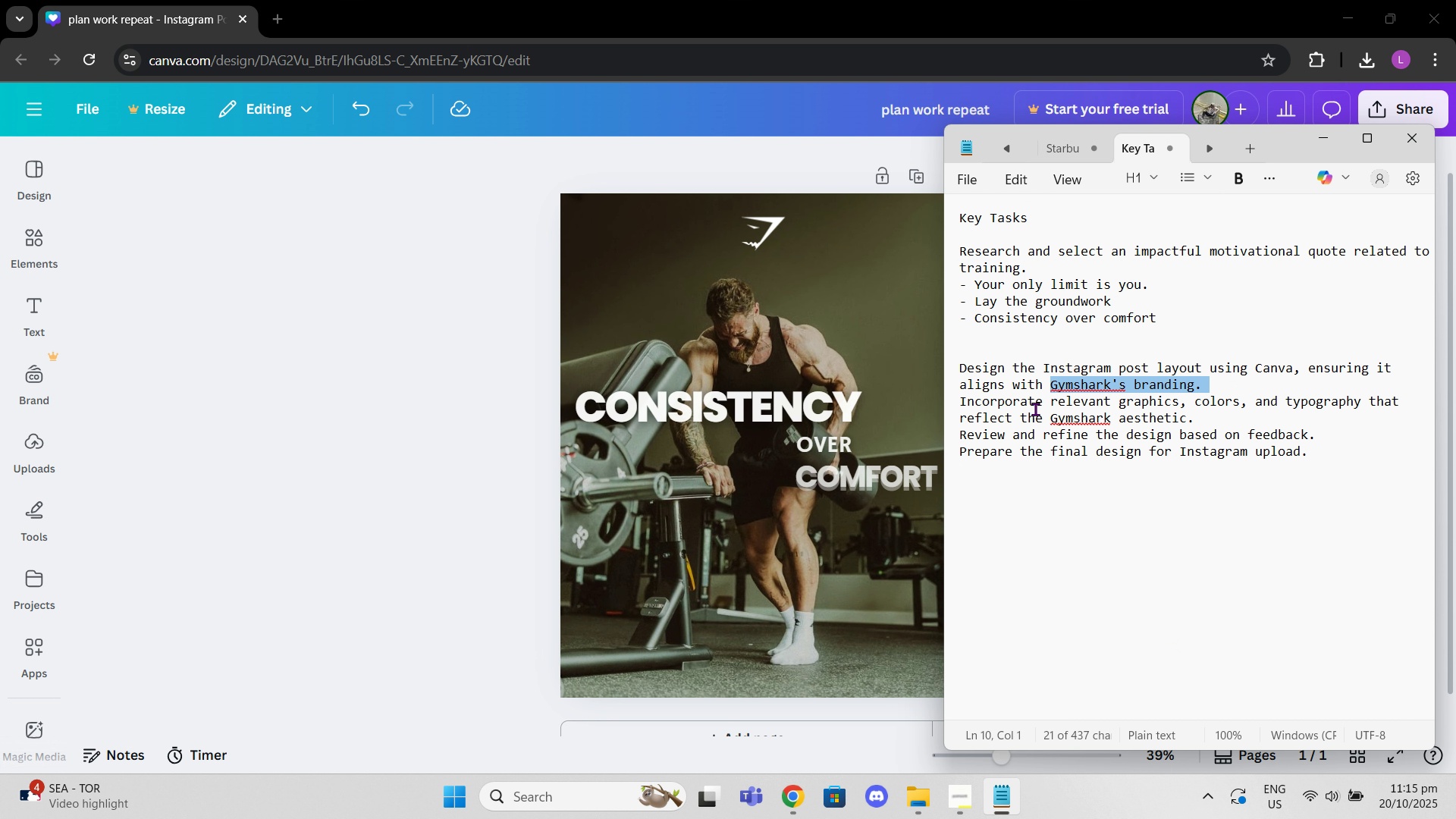 
left_click_drag(start_coordinate=[959, 412], to_coordinate=[950, 404])
 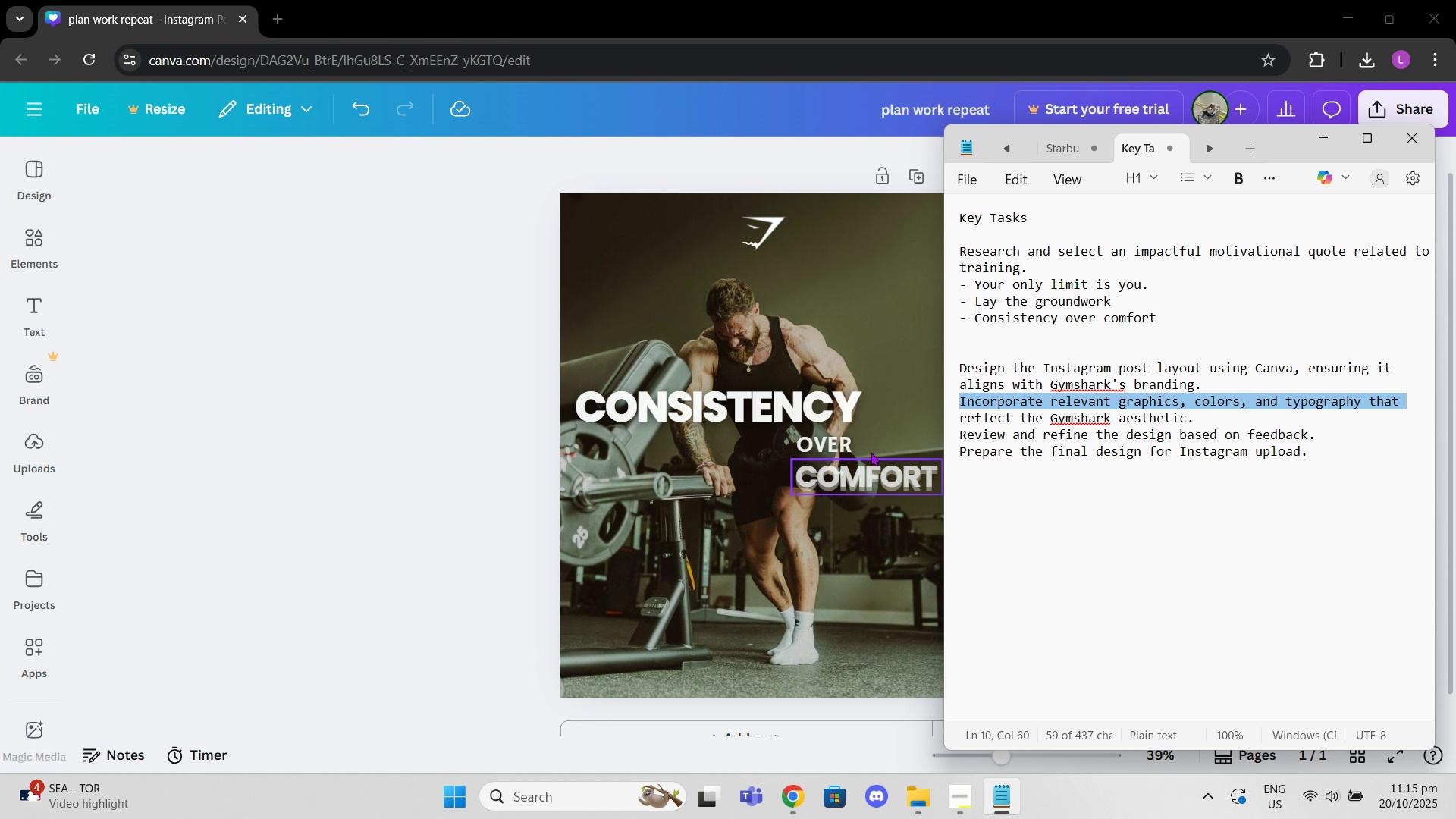 
wait(8.95)
 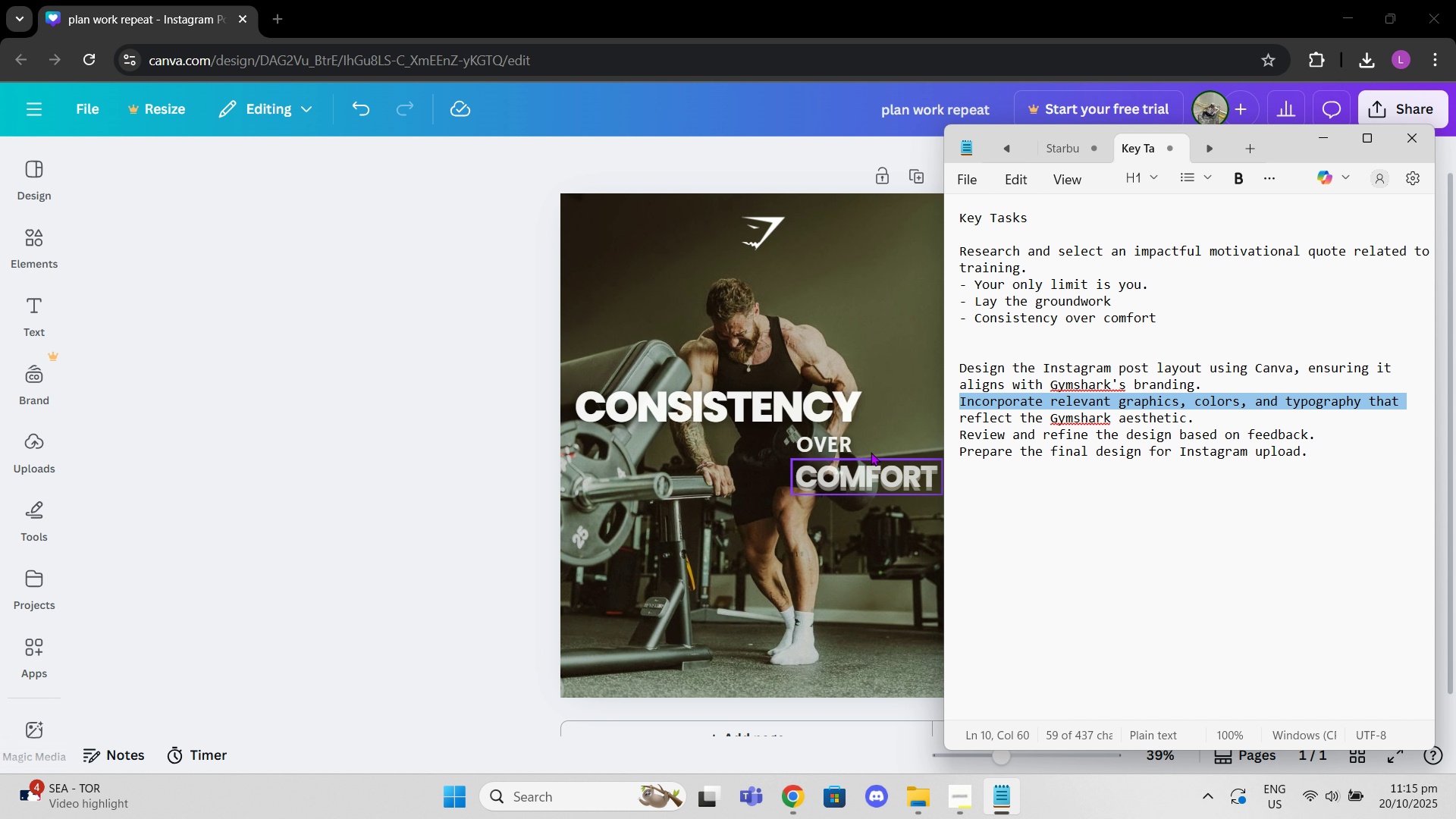 
left_click_drag(start_coordinate=[808, 415], to_coordinate=[806, 410])
 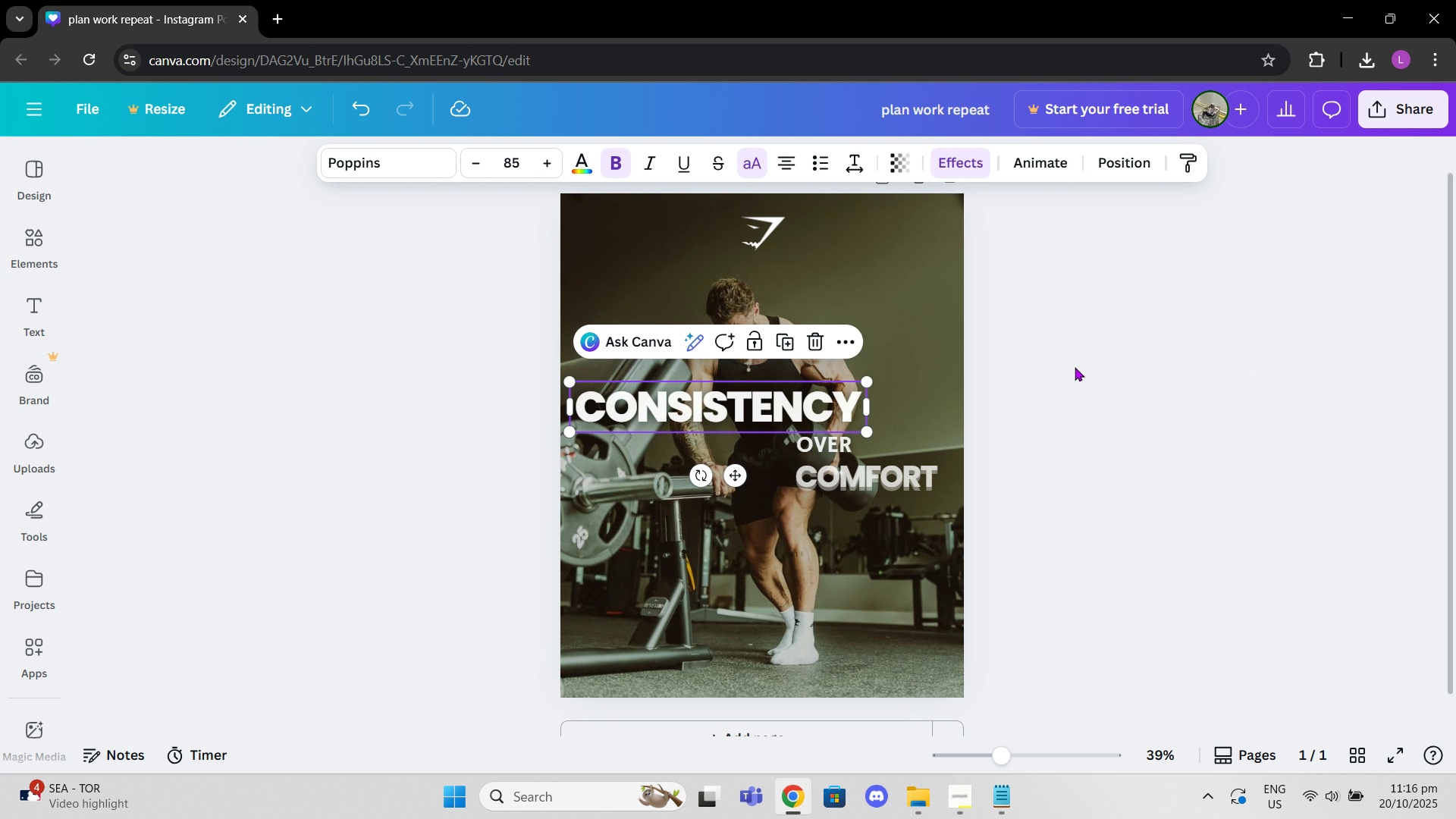 
left_click([1075, 367])
 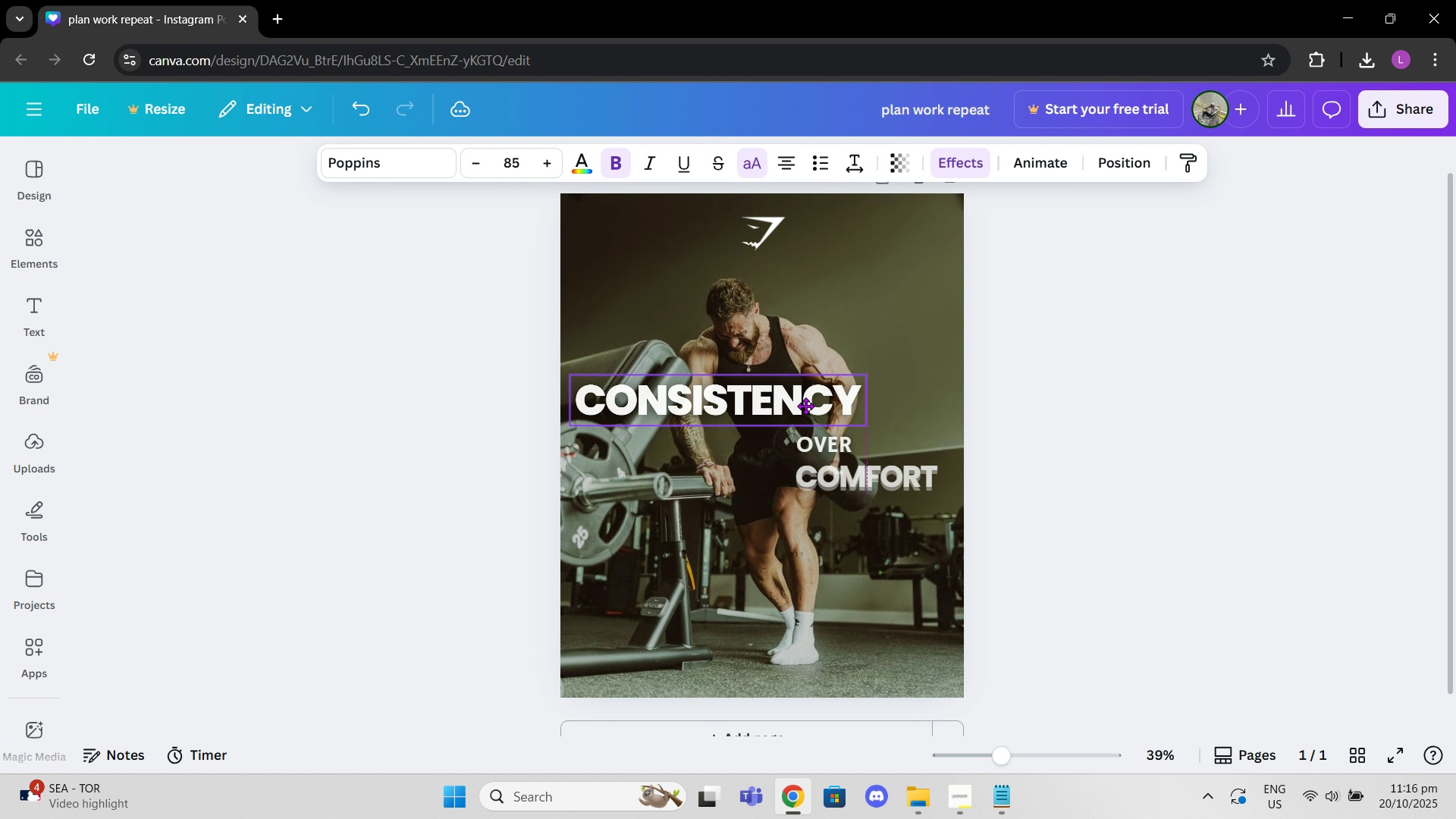 
wait(5.32)
 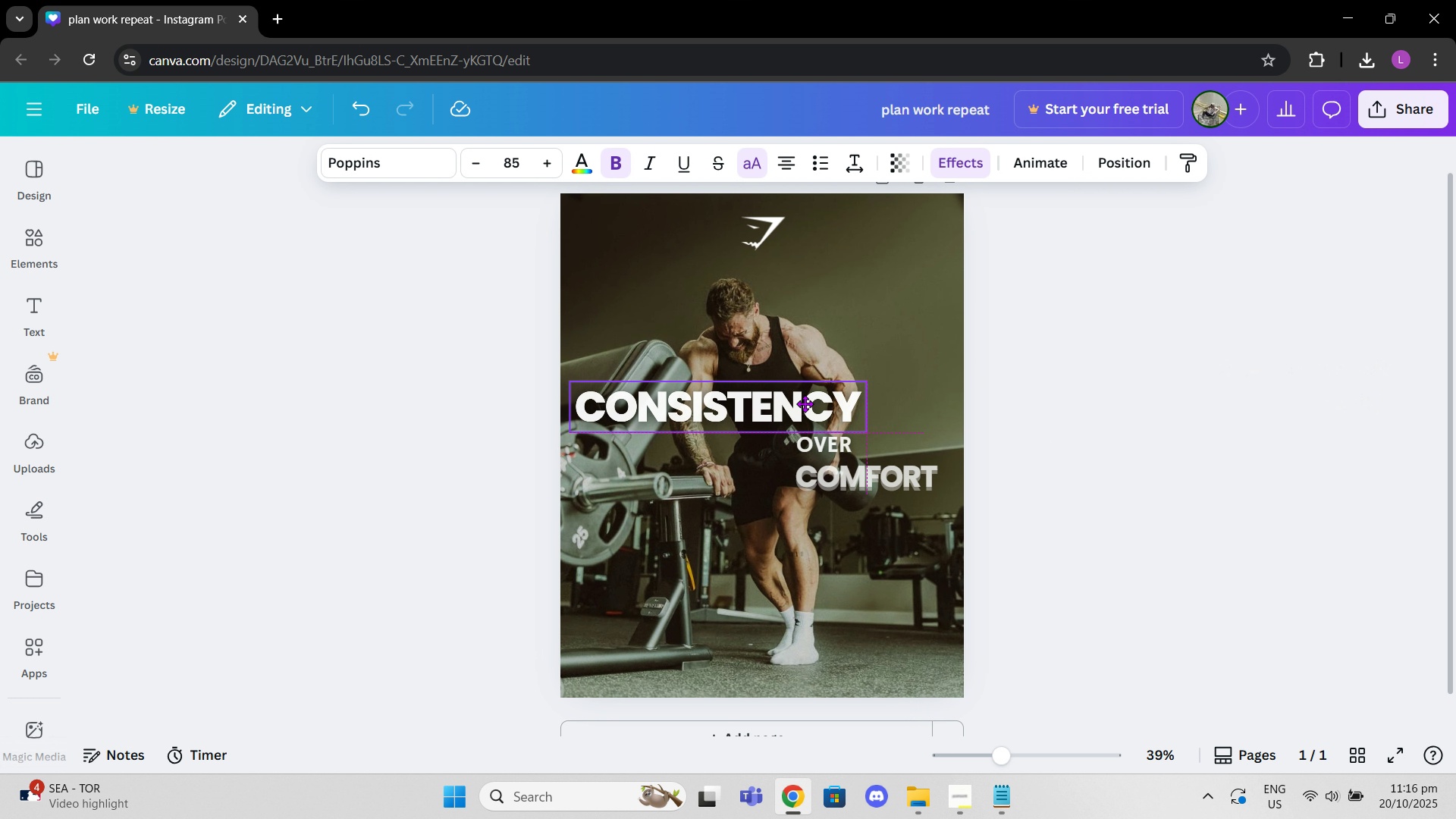 
left_click_drag(start_coordinate=[886, 481], to_coordinate=[885, 477])
 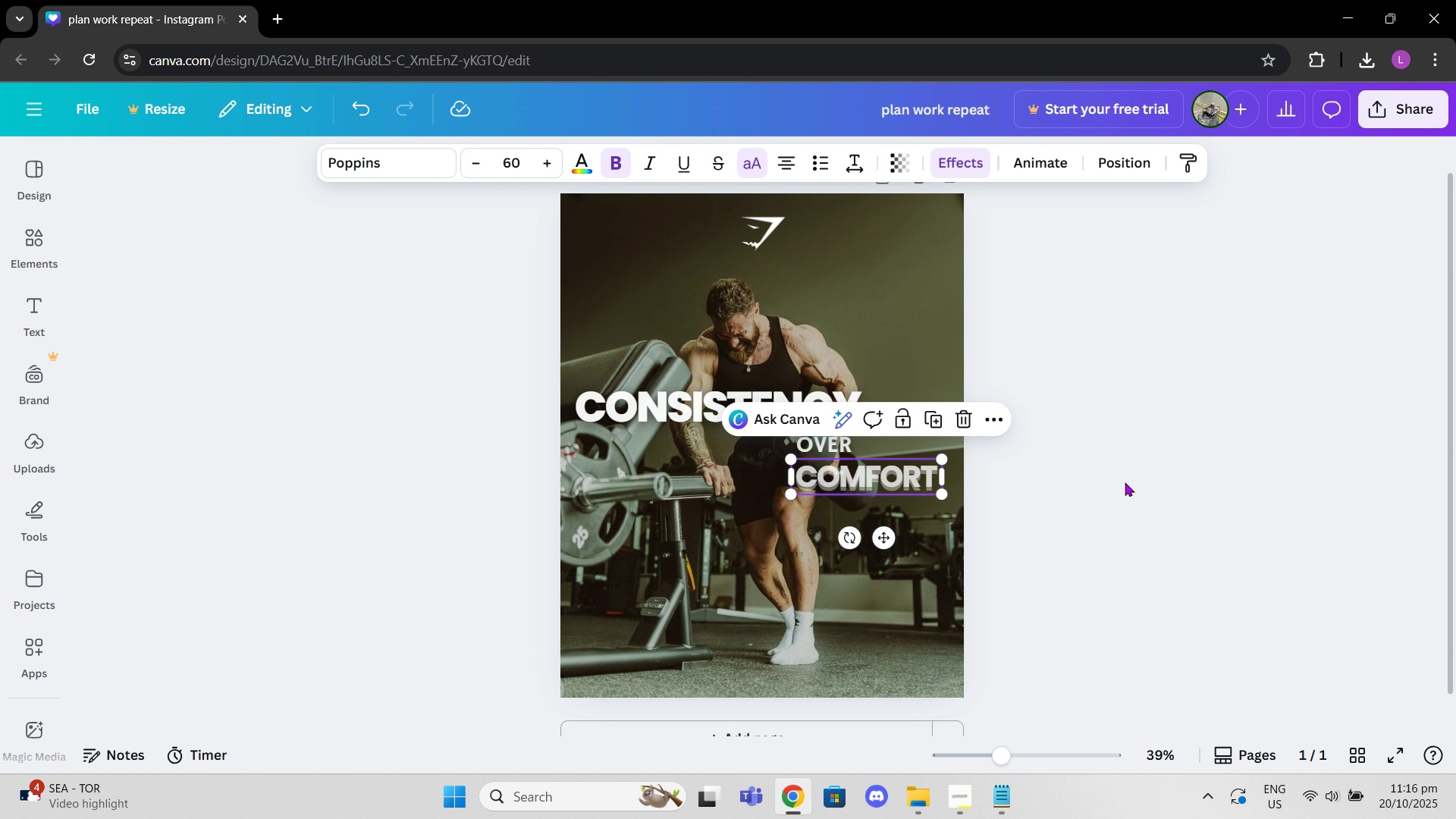 
left_click([1125, 482])
 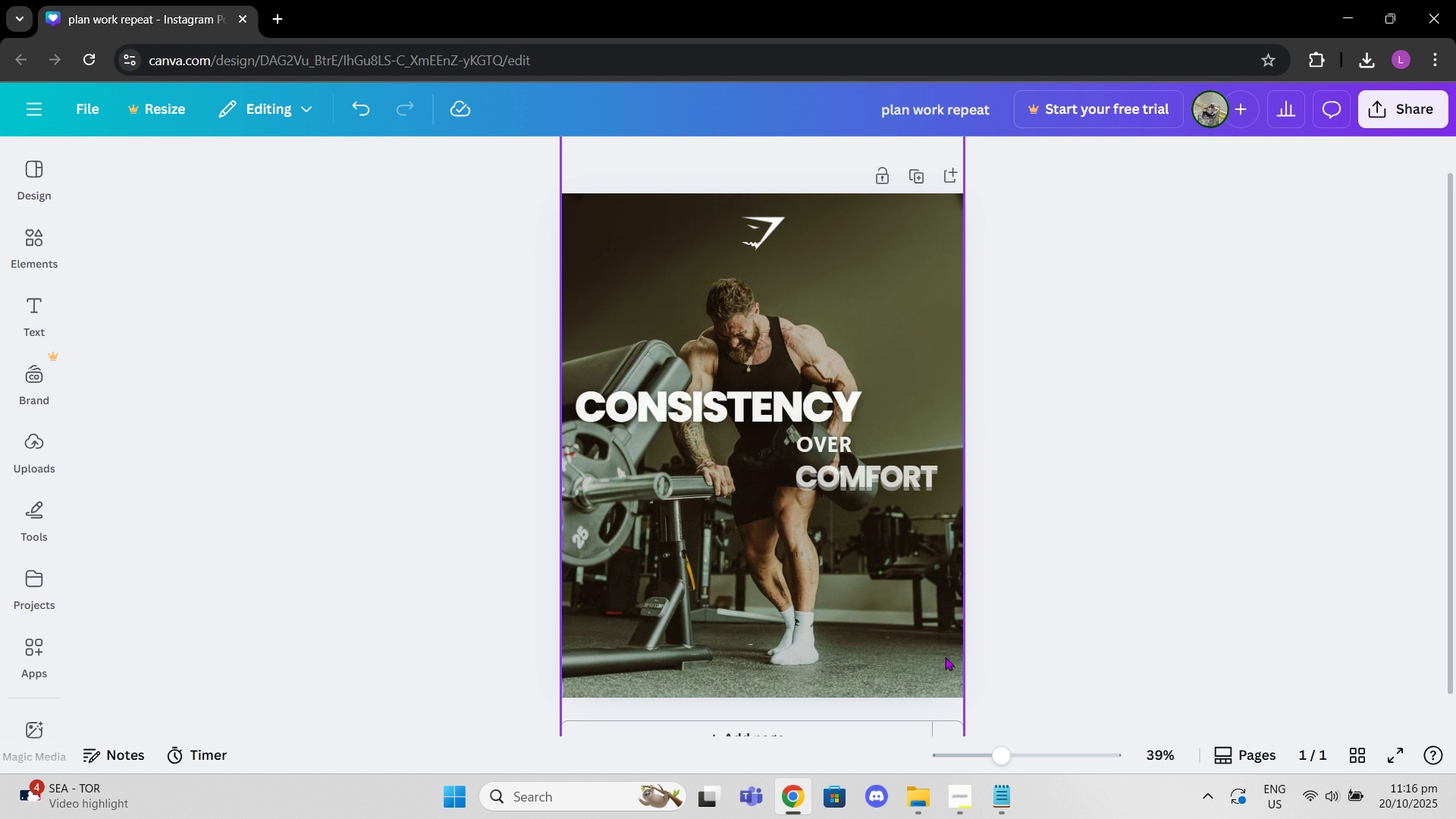 
left_click([968, 791])